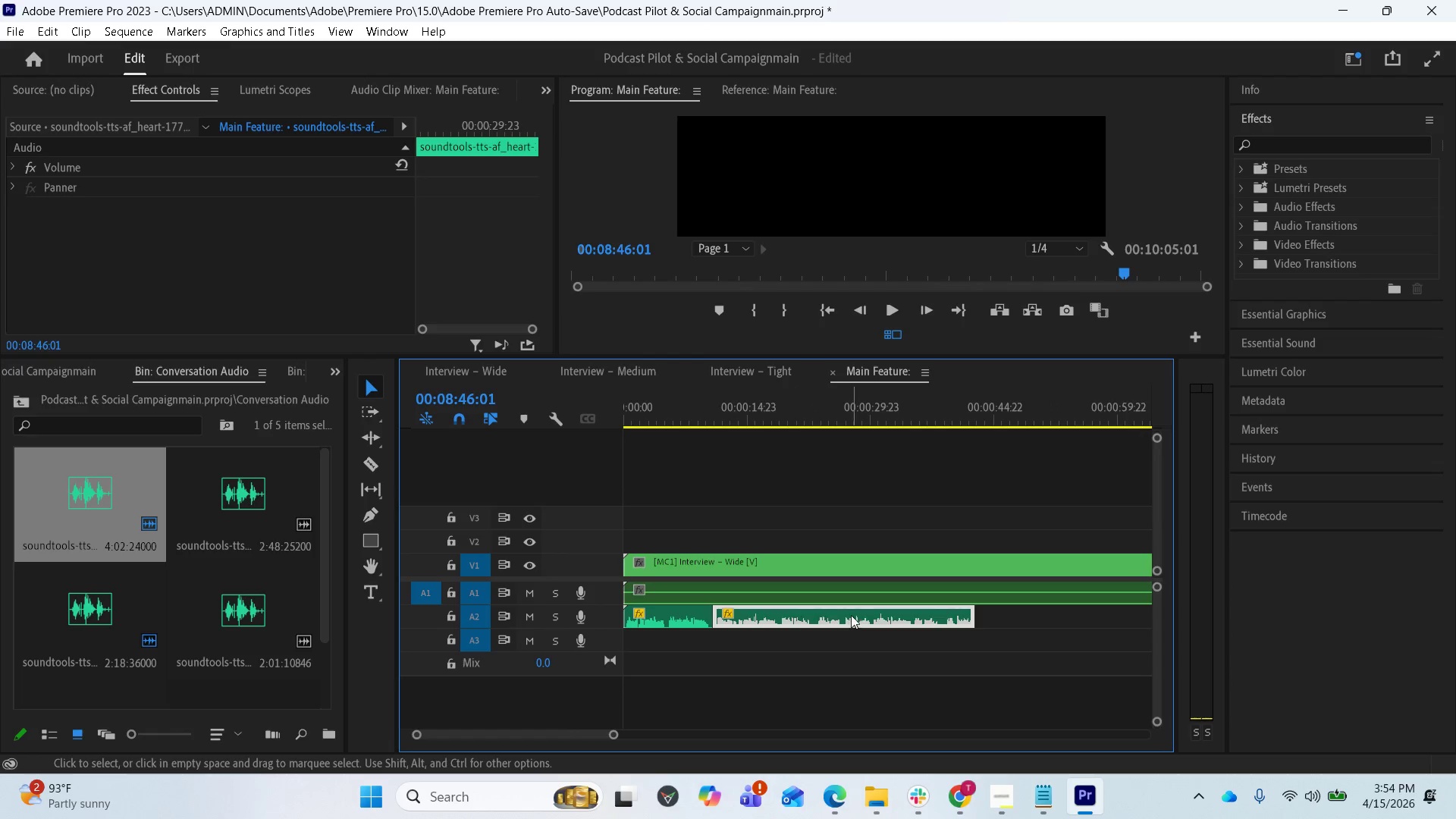 
left_click_drag(start_coordinate=[851, 613], to_coordinate=[922, 615])
 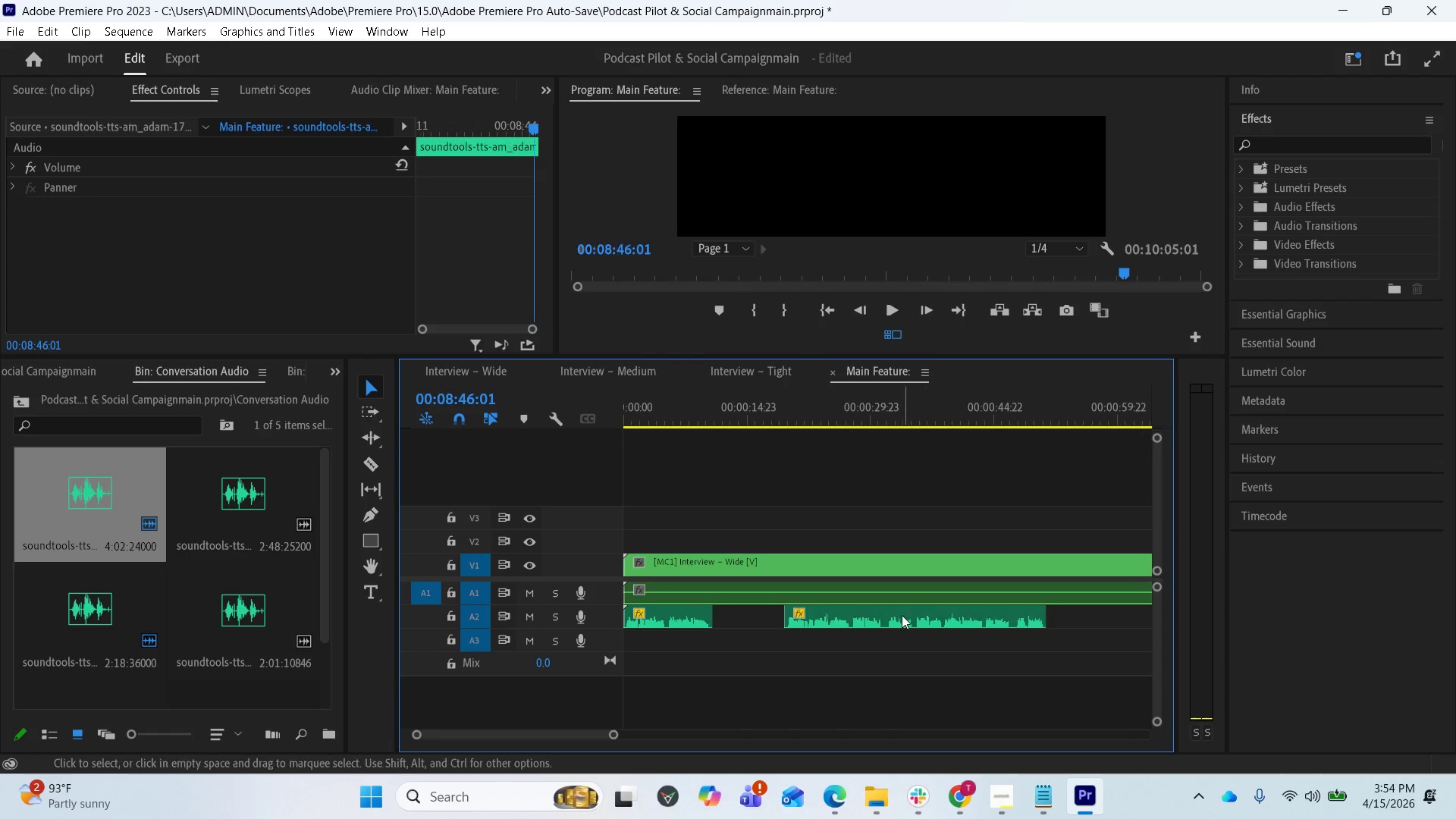 
scroll: coordinate [869, 633], scroll_direction: down, amount: 5.0
 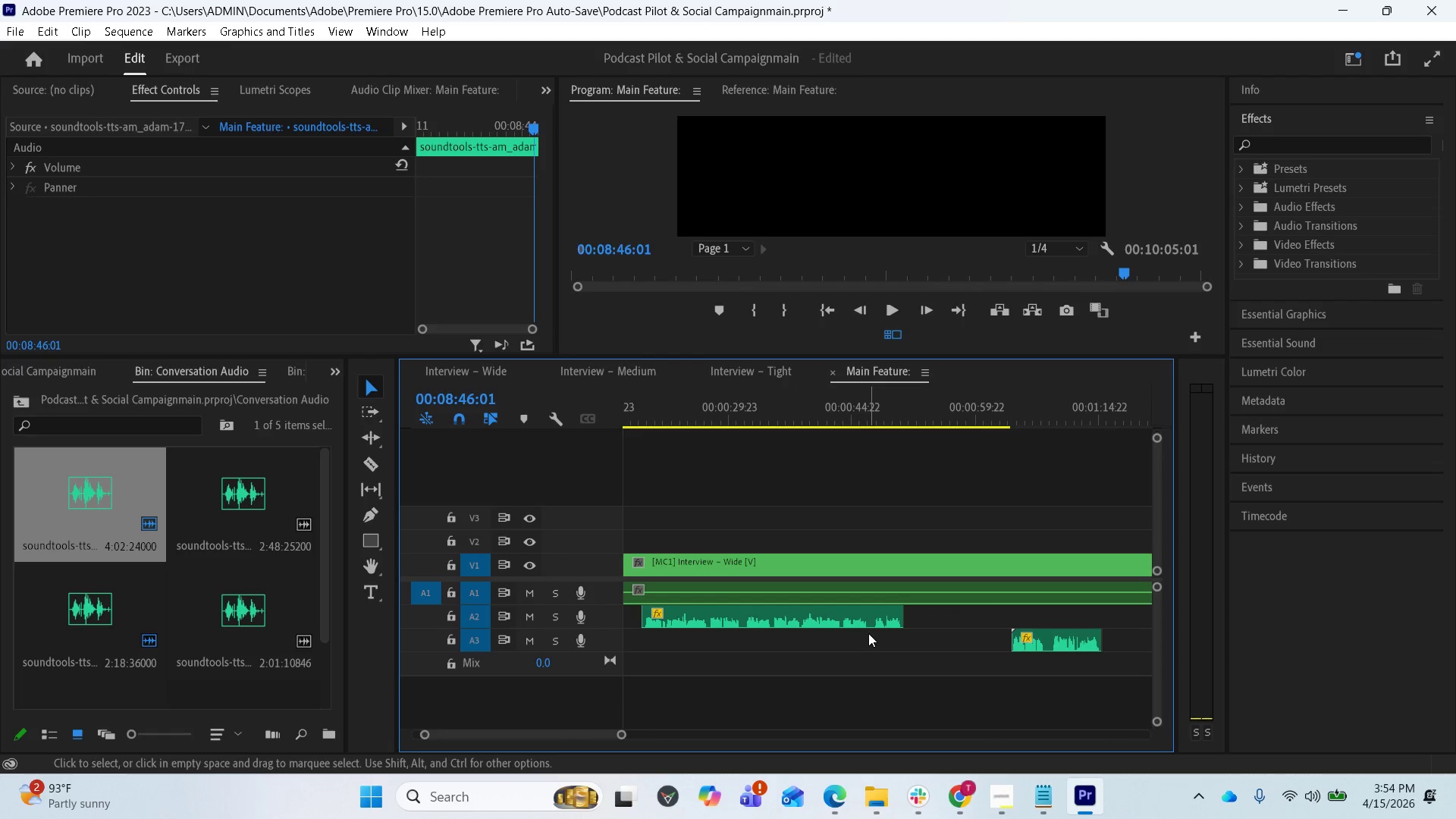 
key(Space)
 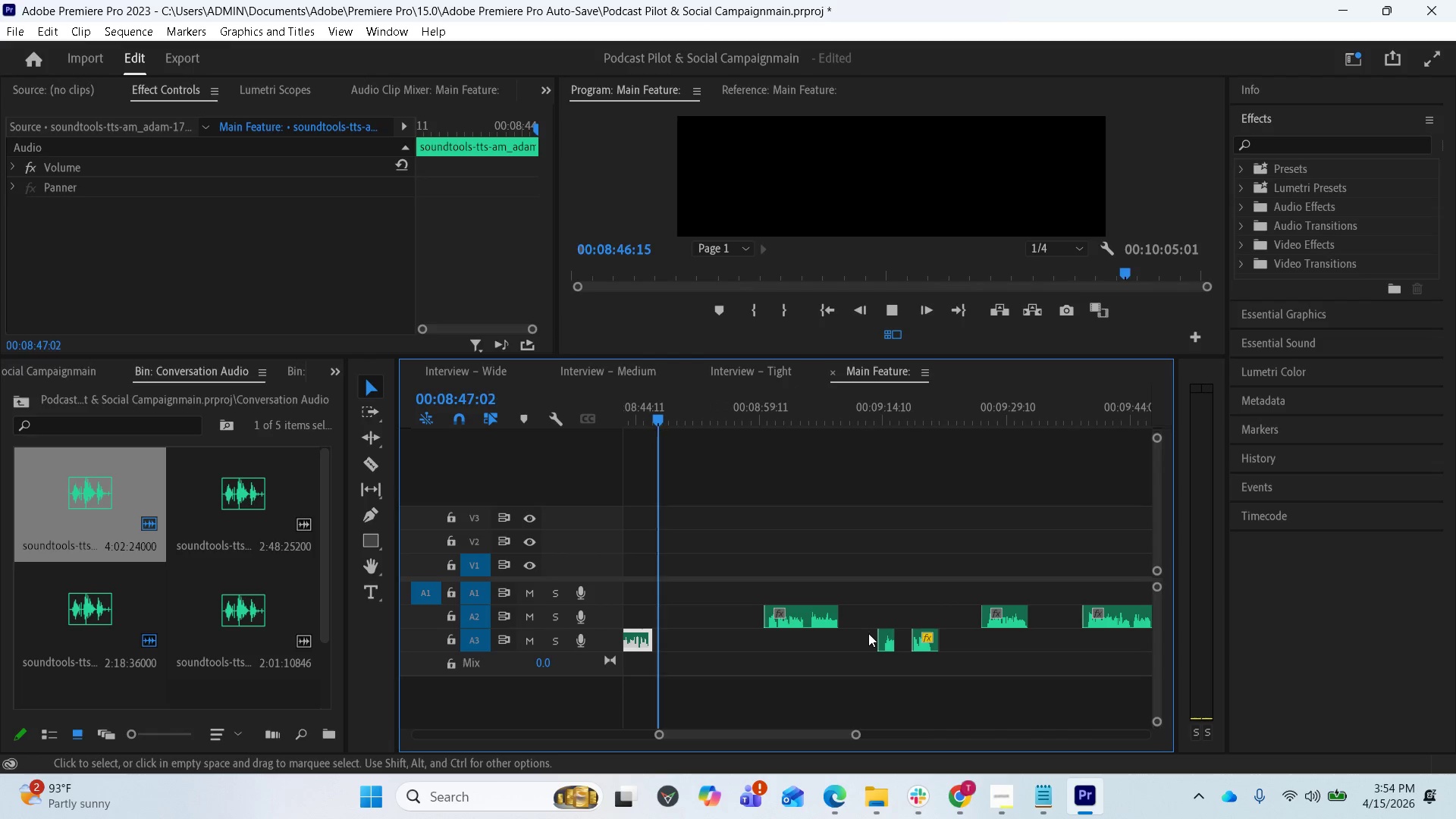 
key(Space)
 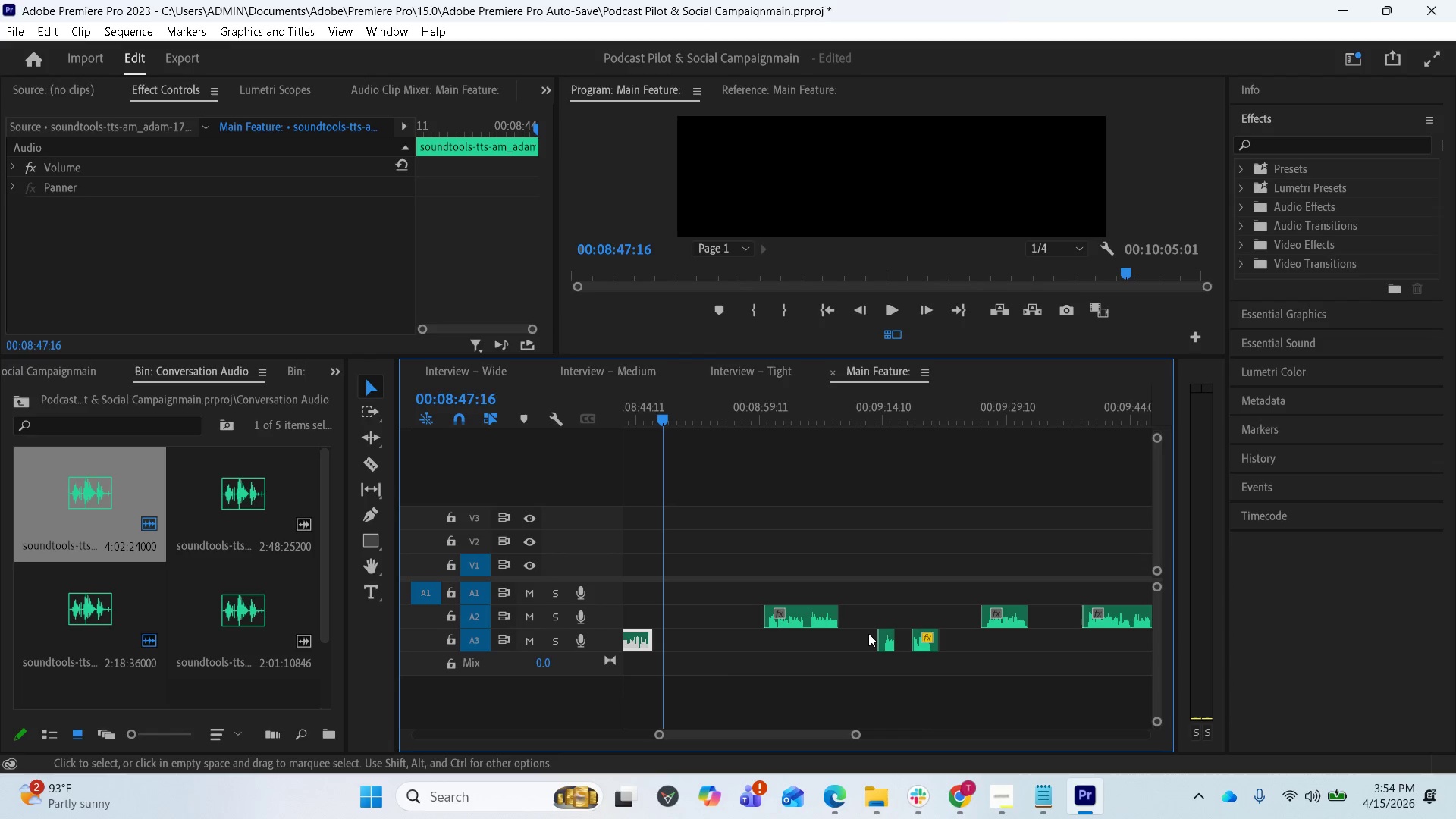 
wait(6.81)
 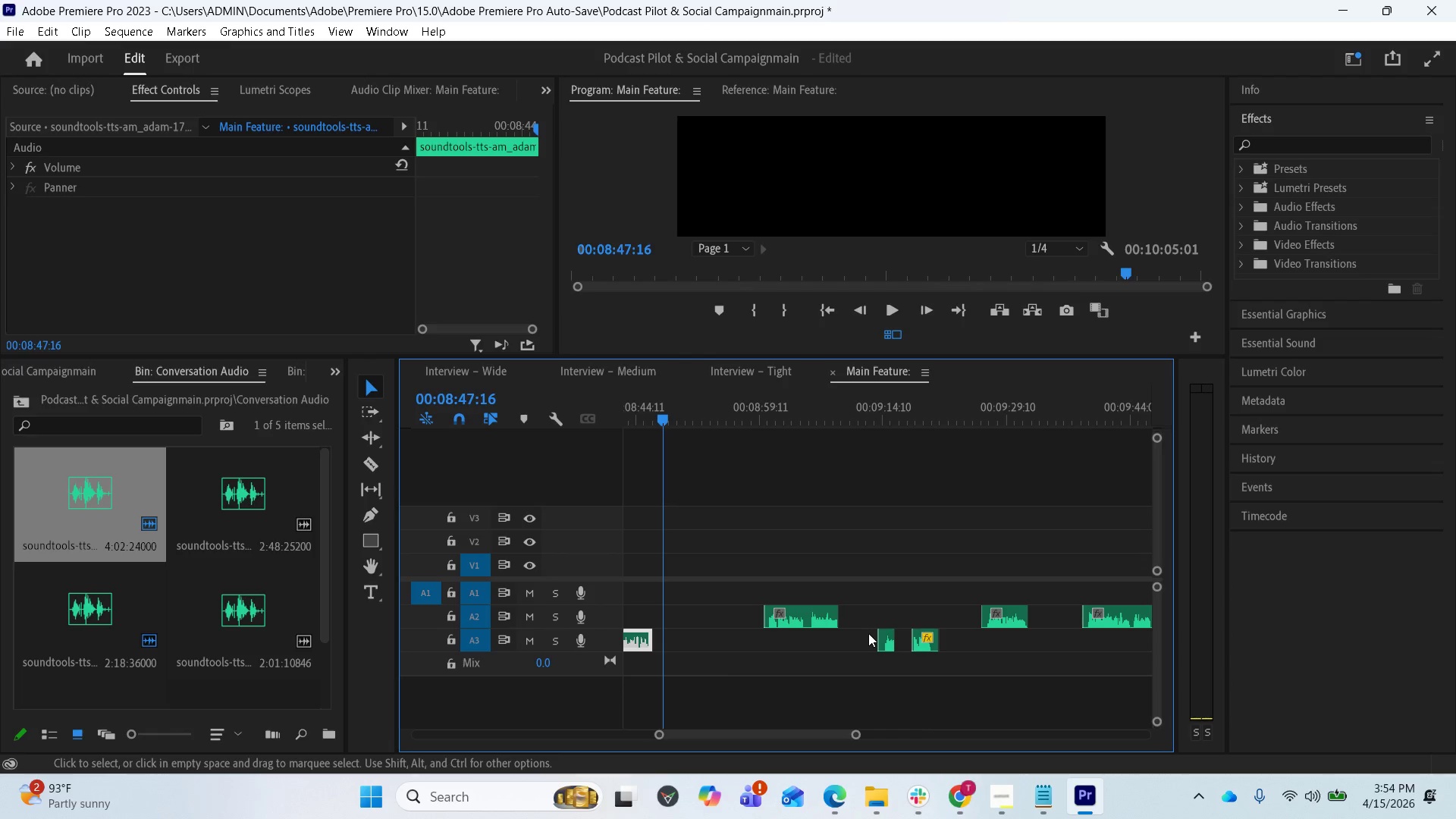 
left_click([824, 306])
 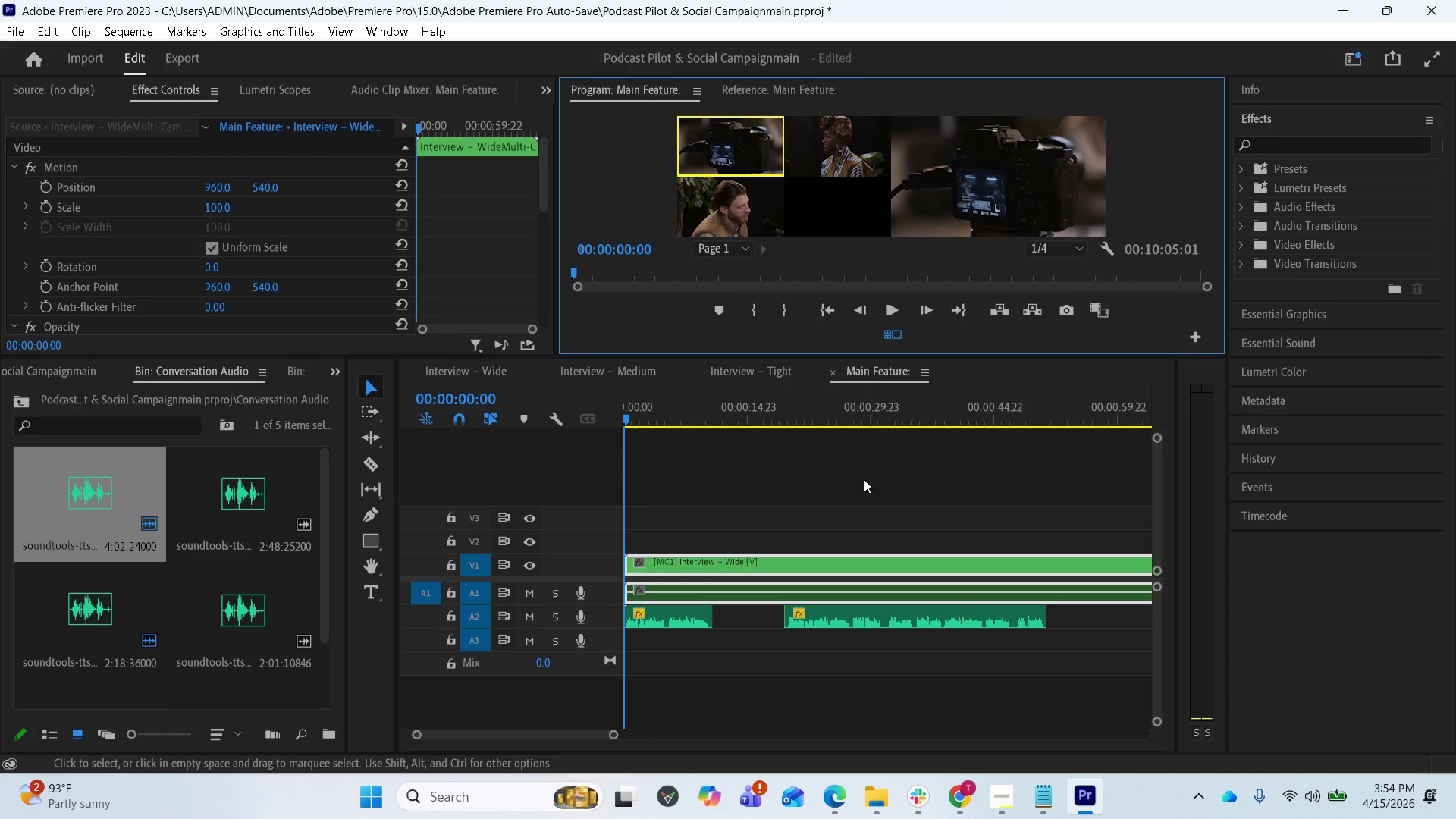 
key(Space)
 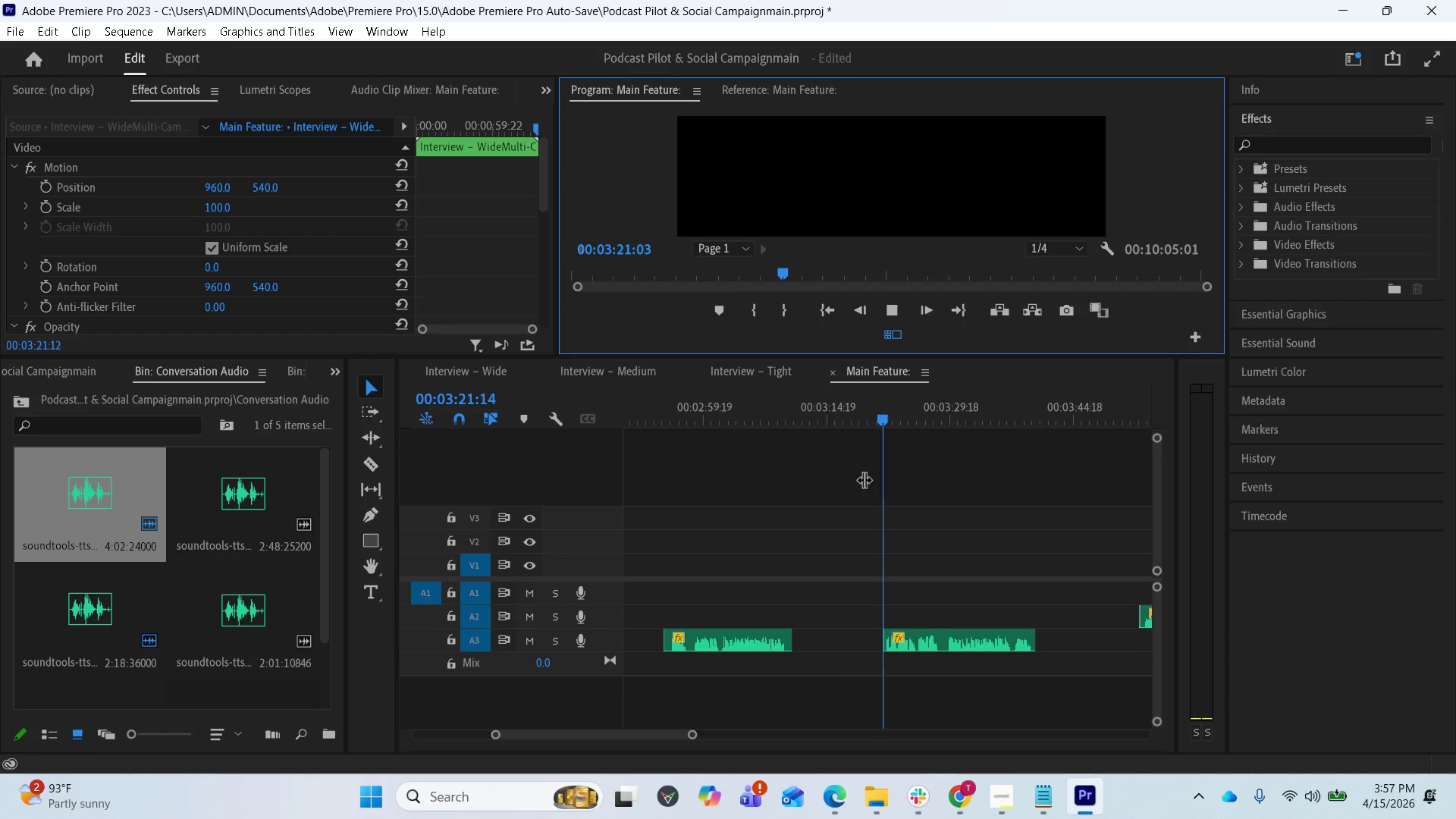 
wait(207.41)
 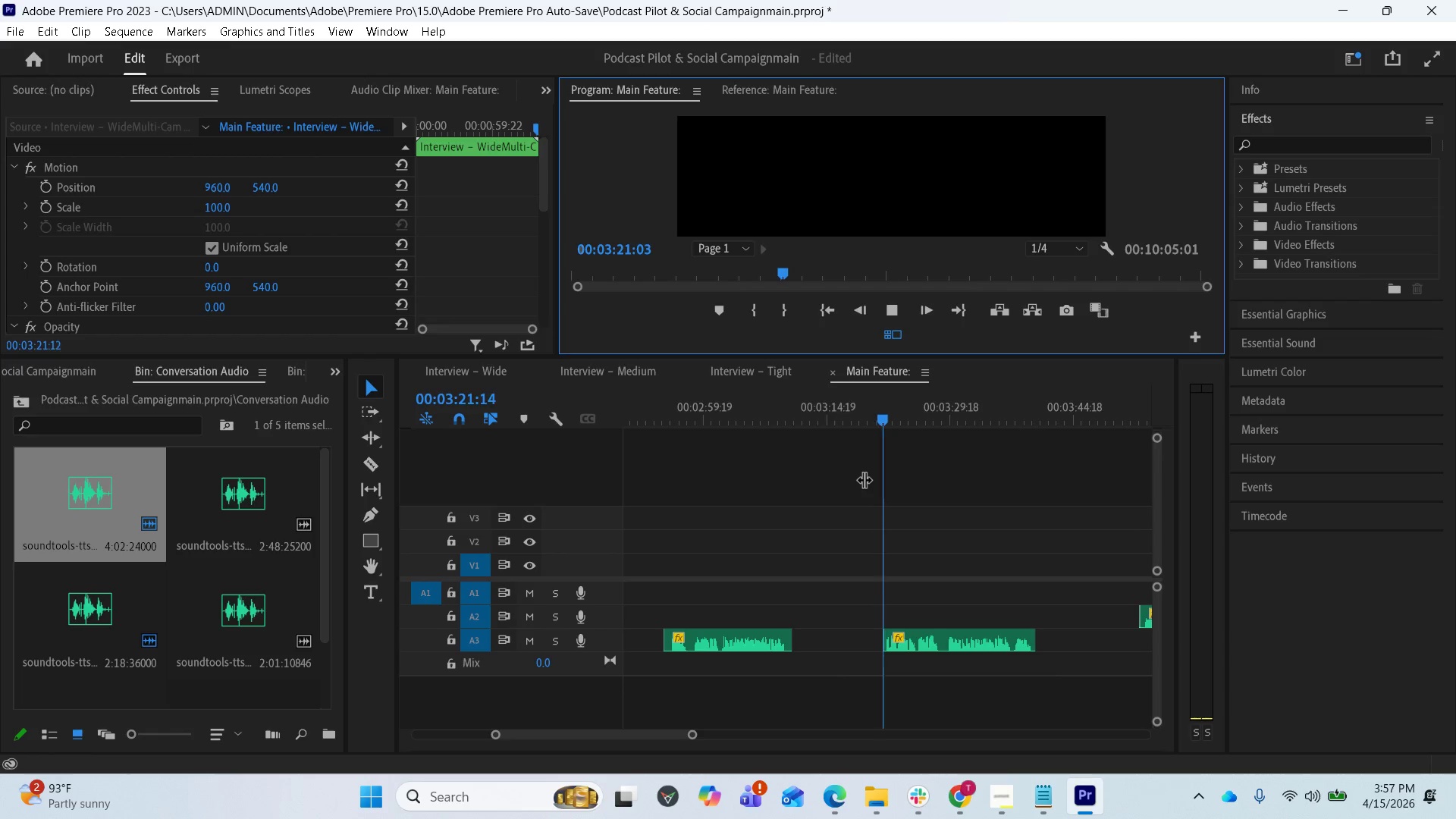 
left_click([988, 796])